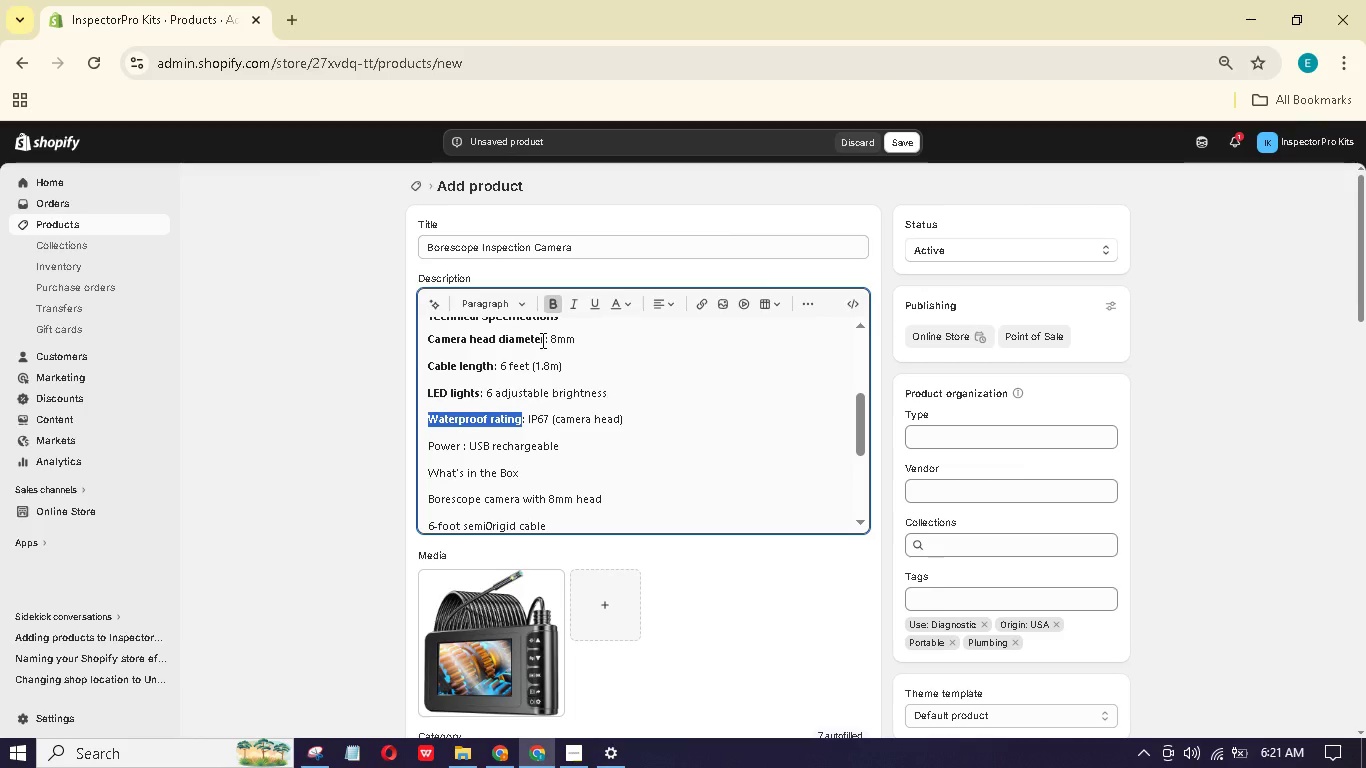 
left_click([462, 455])
 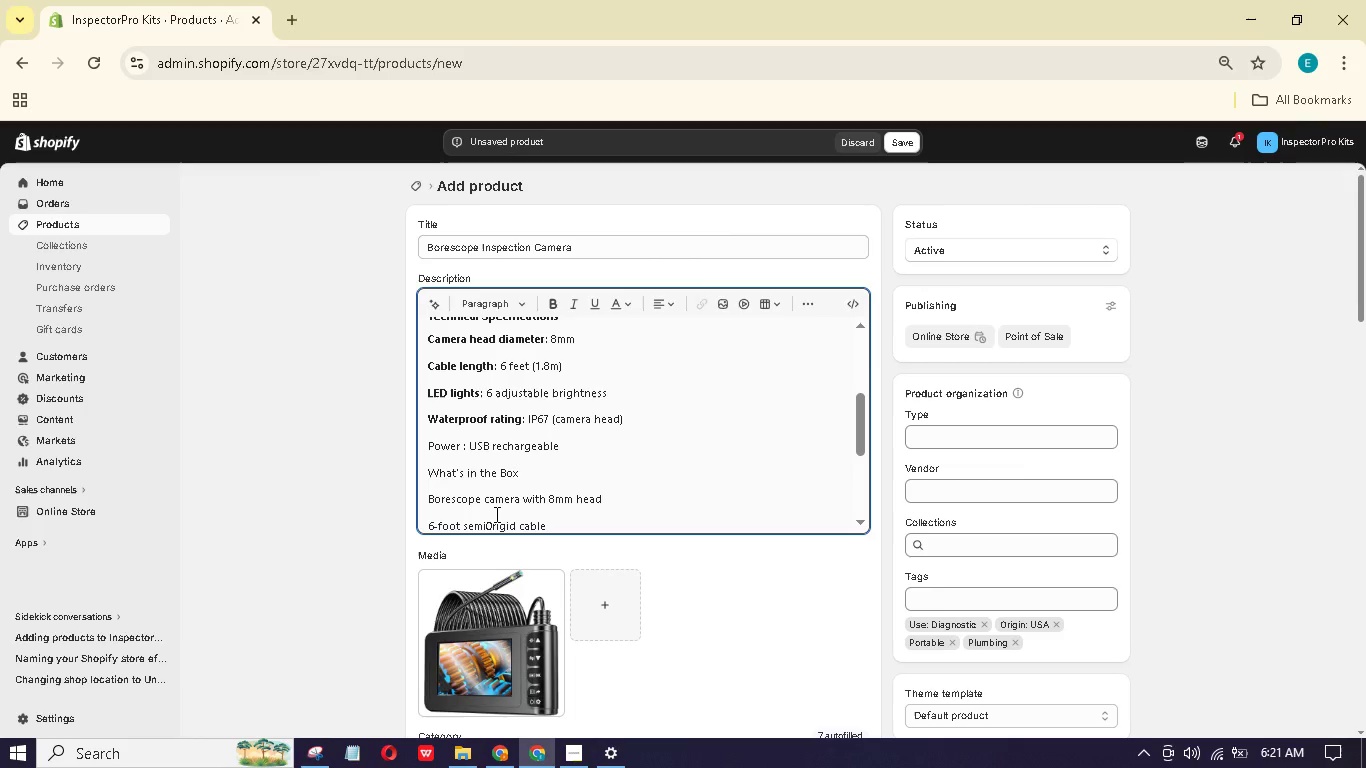 
key(ArrowRight)
 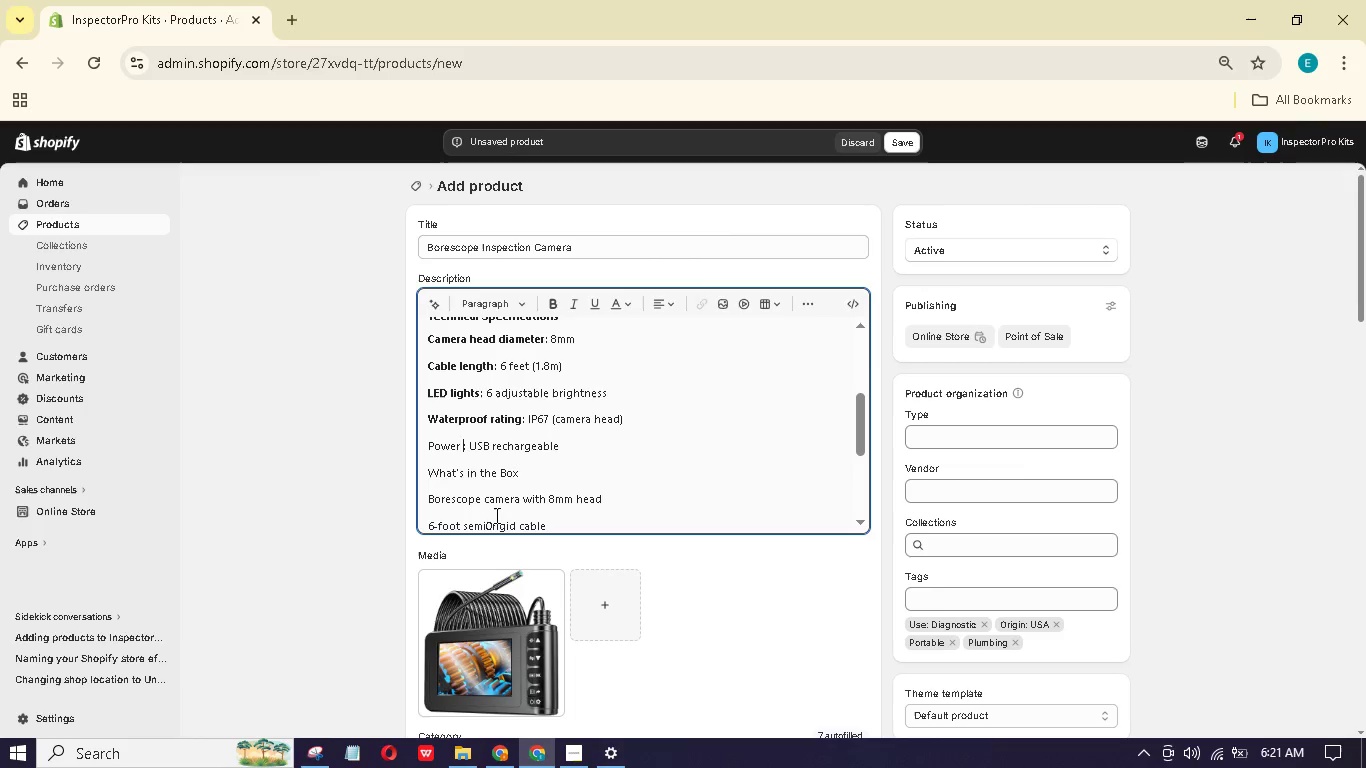 
key(Backspace)
 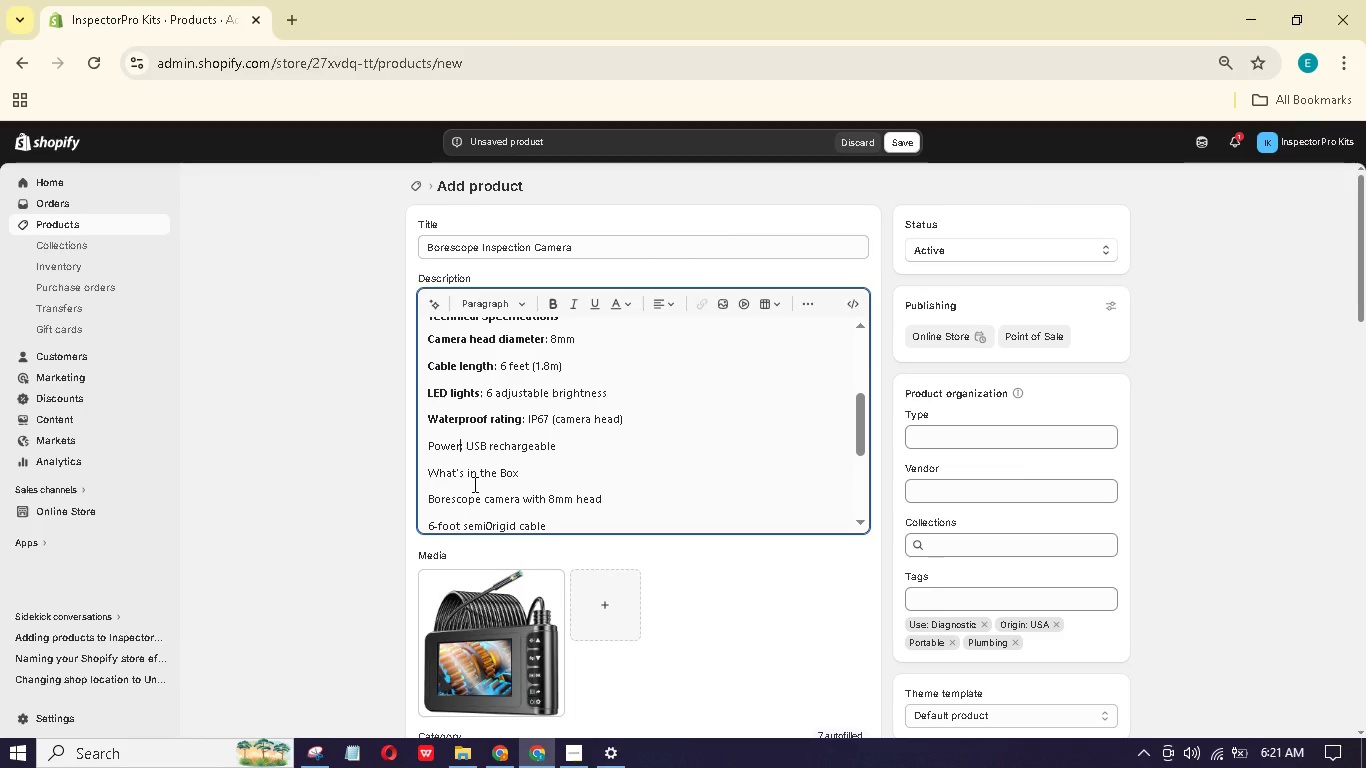 
key(Shift+ArrowLeft)
 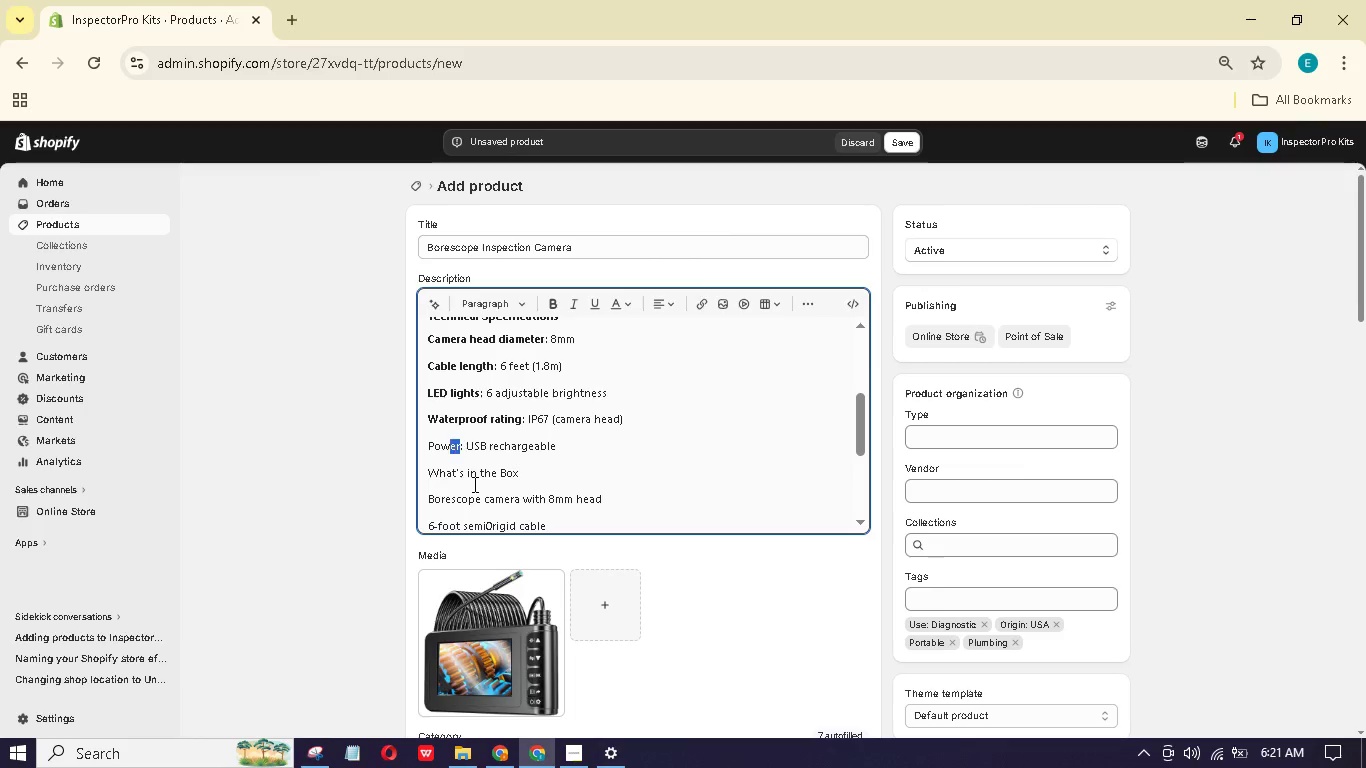 
key(Shift+ArrowLeft)
 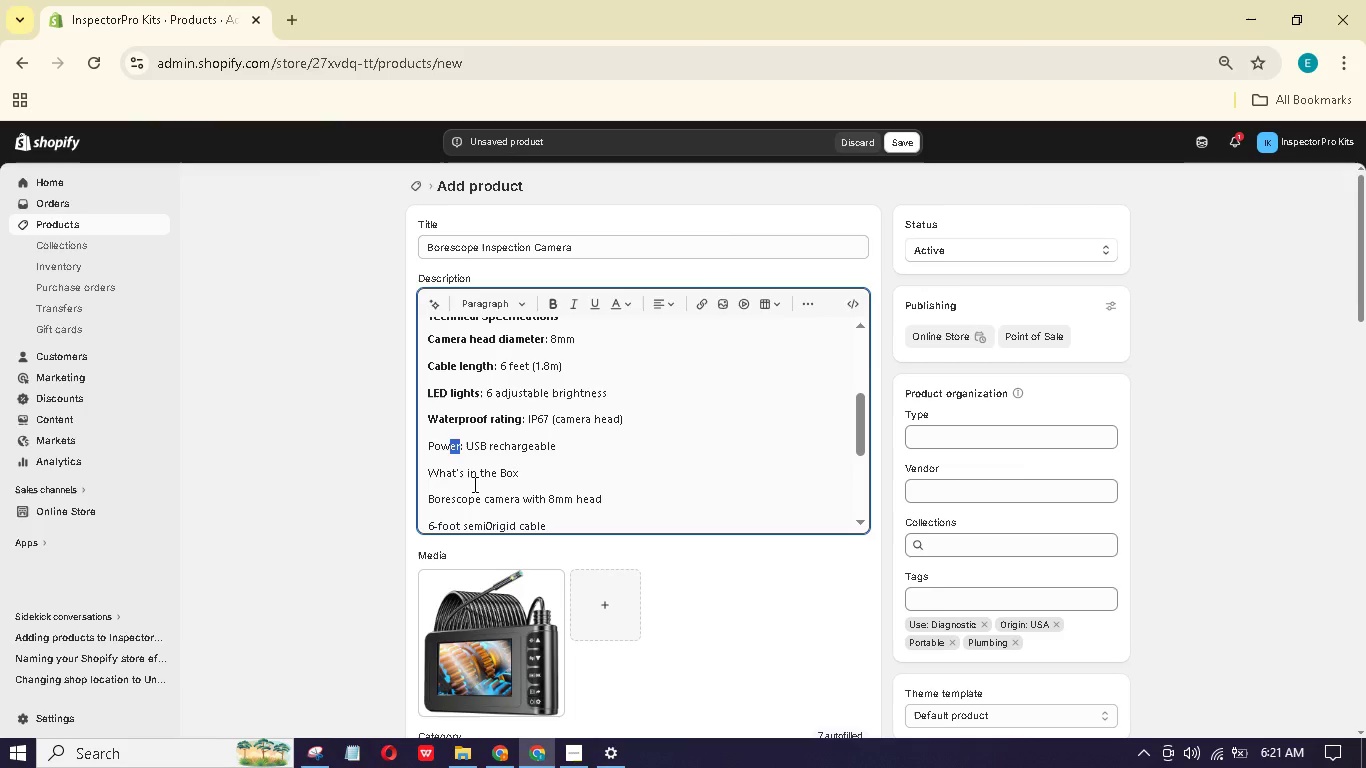 
key(Shift+ArrowLeft)
 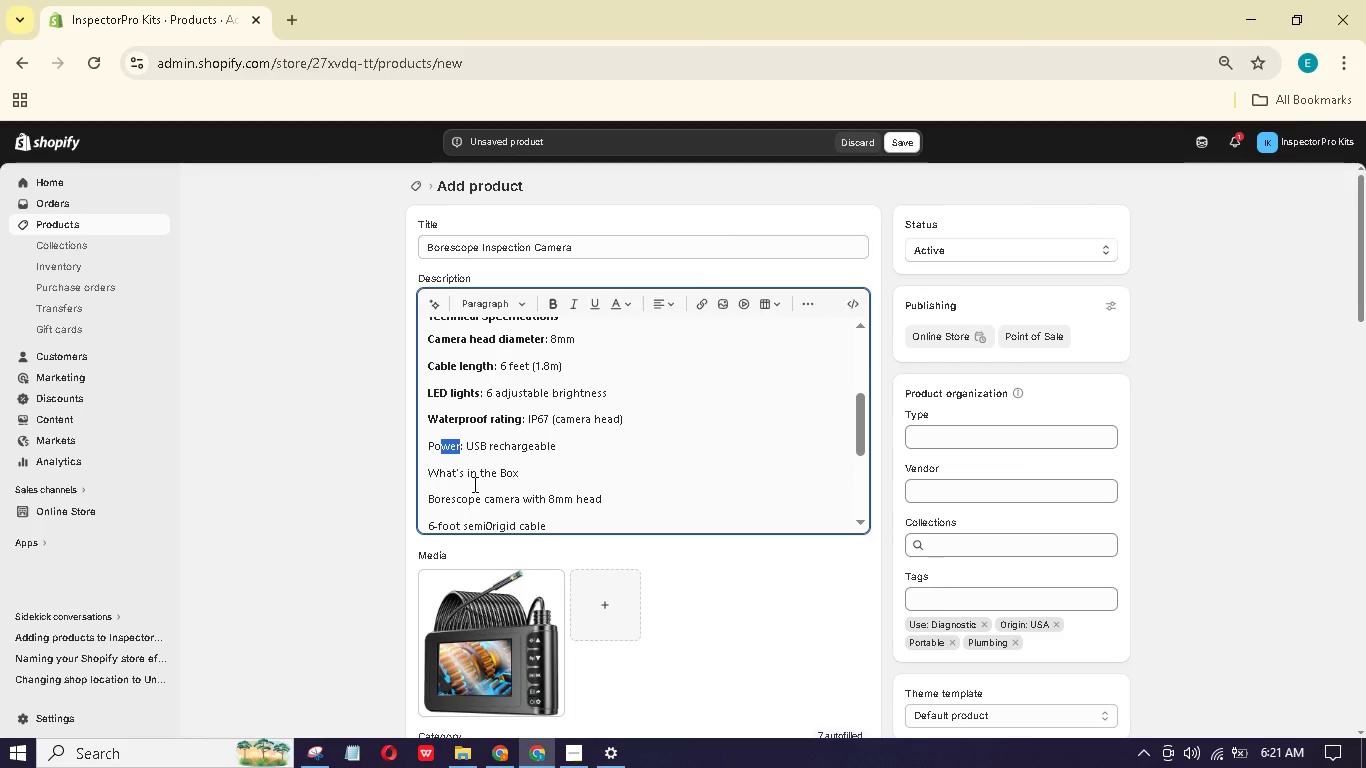 
key(Shift+ArrowLeft)
 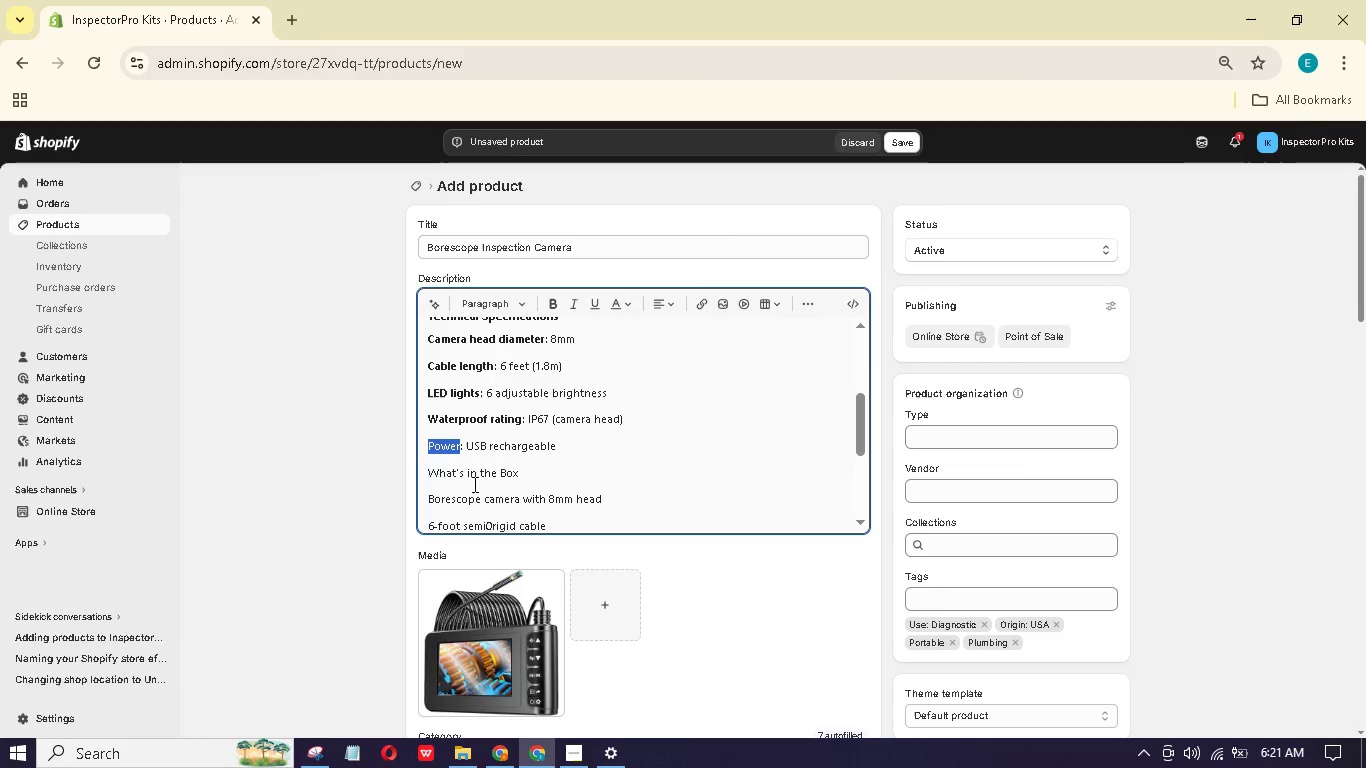 
key(Shift+ArrowLeft)
 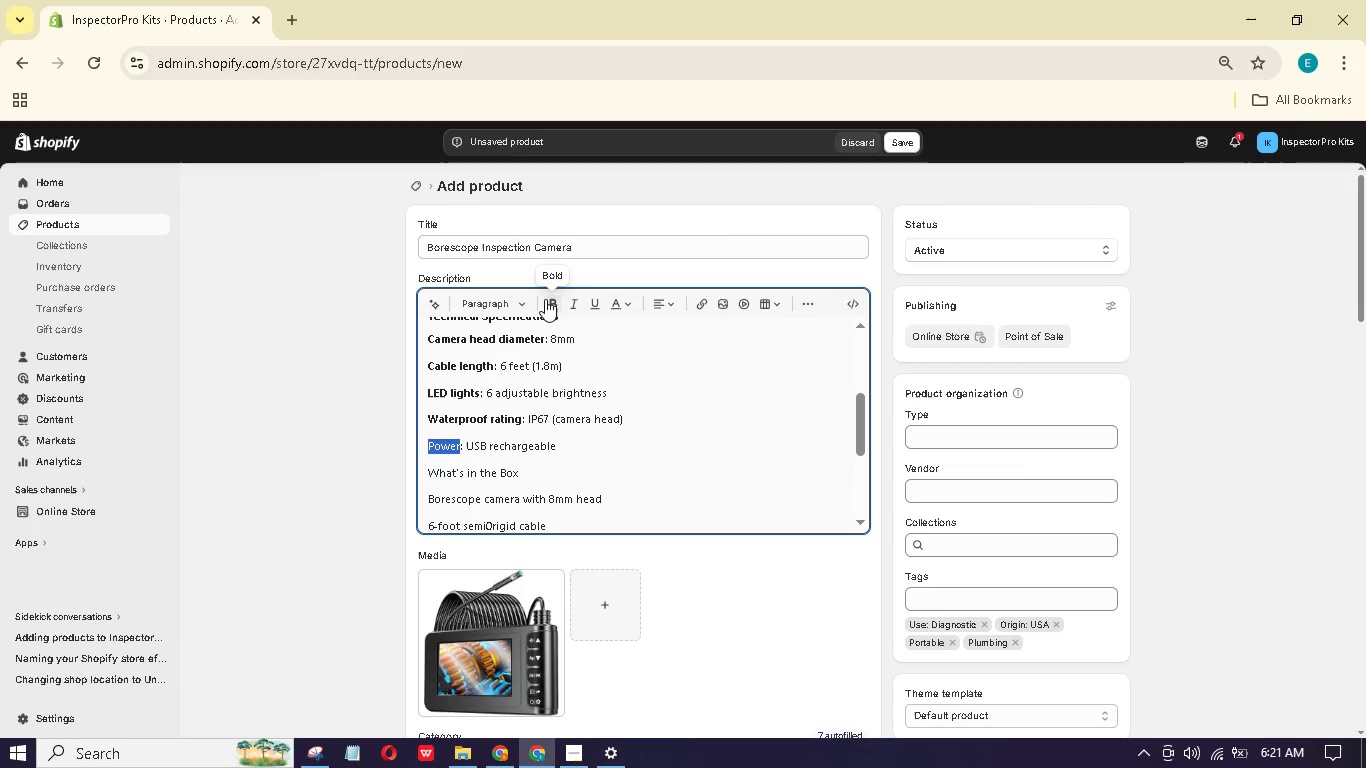 
left_click([545, 298])
 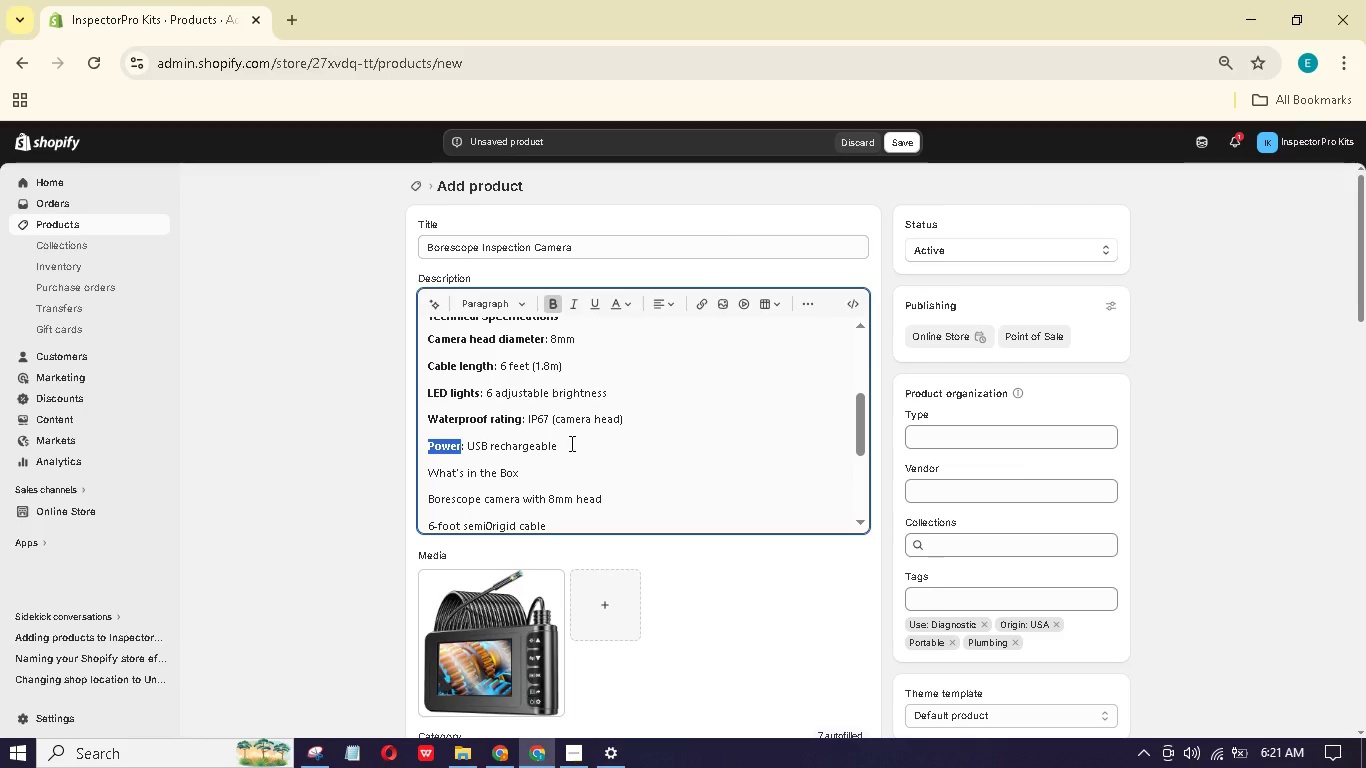 
left_click([570, 443])
 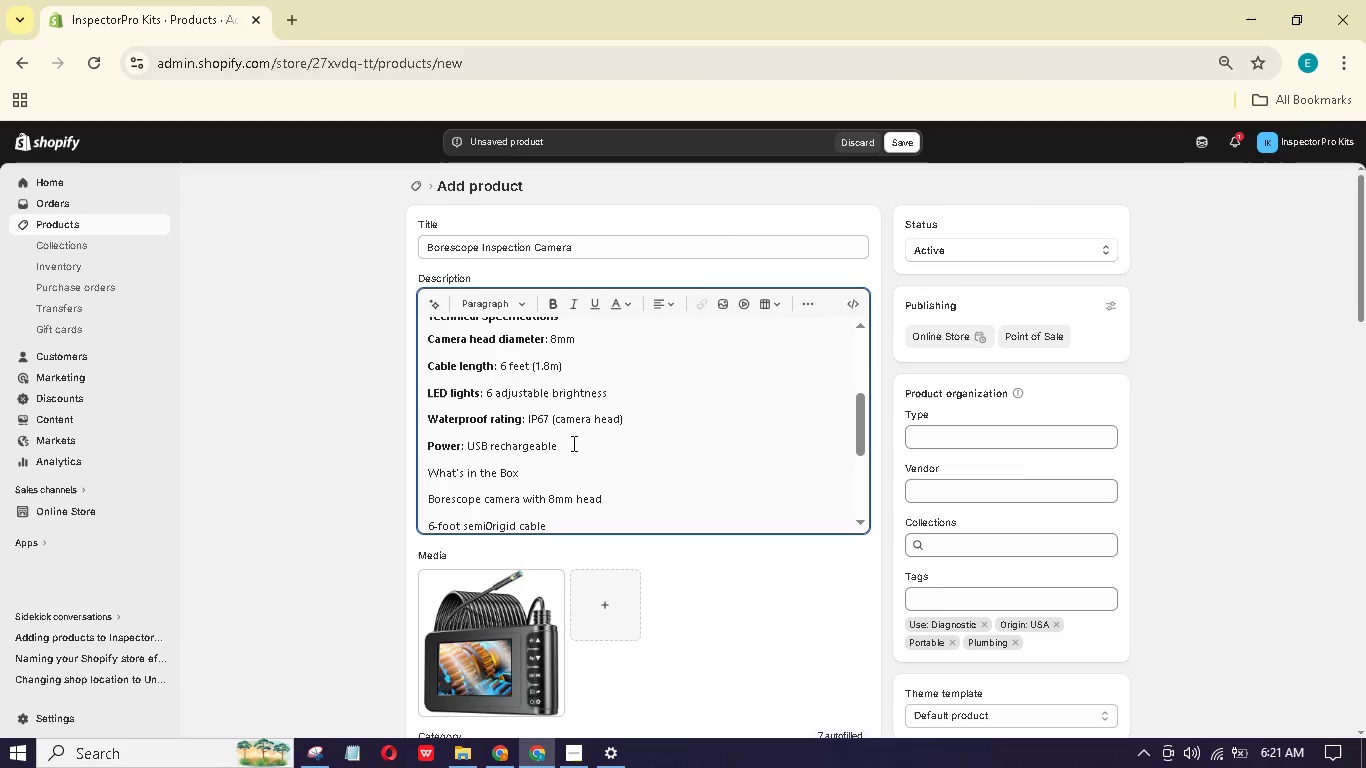 
left_click_drag(start_coordinate=[572, 443], to_coordinate=[402, 405])
 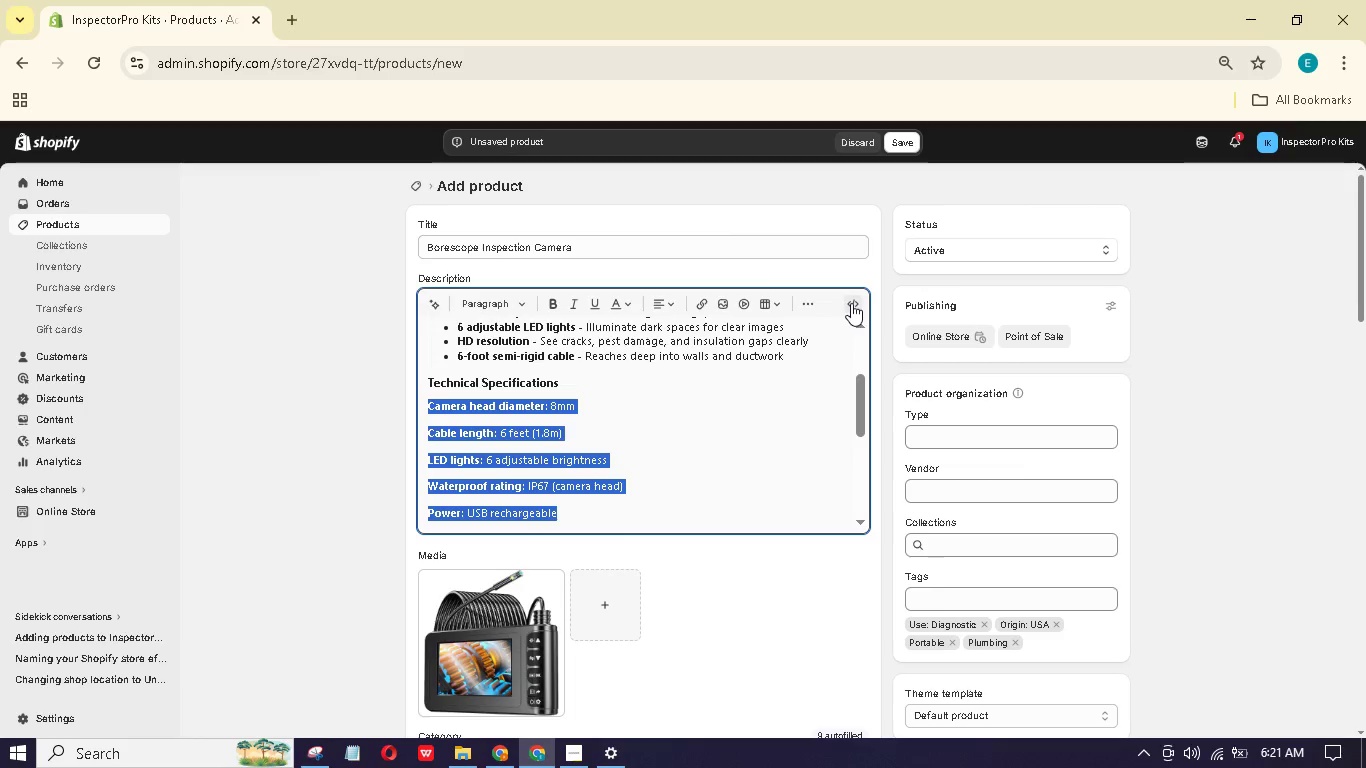 
scroll: coordinate [549, 414], scroll_direction: up, amount: 1.0
 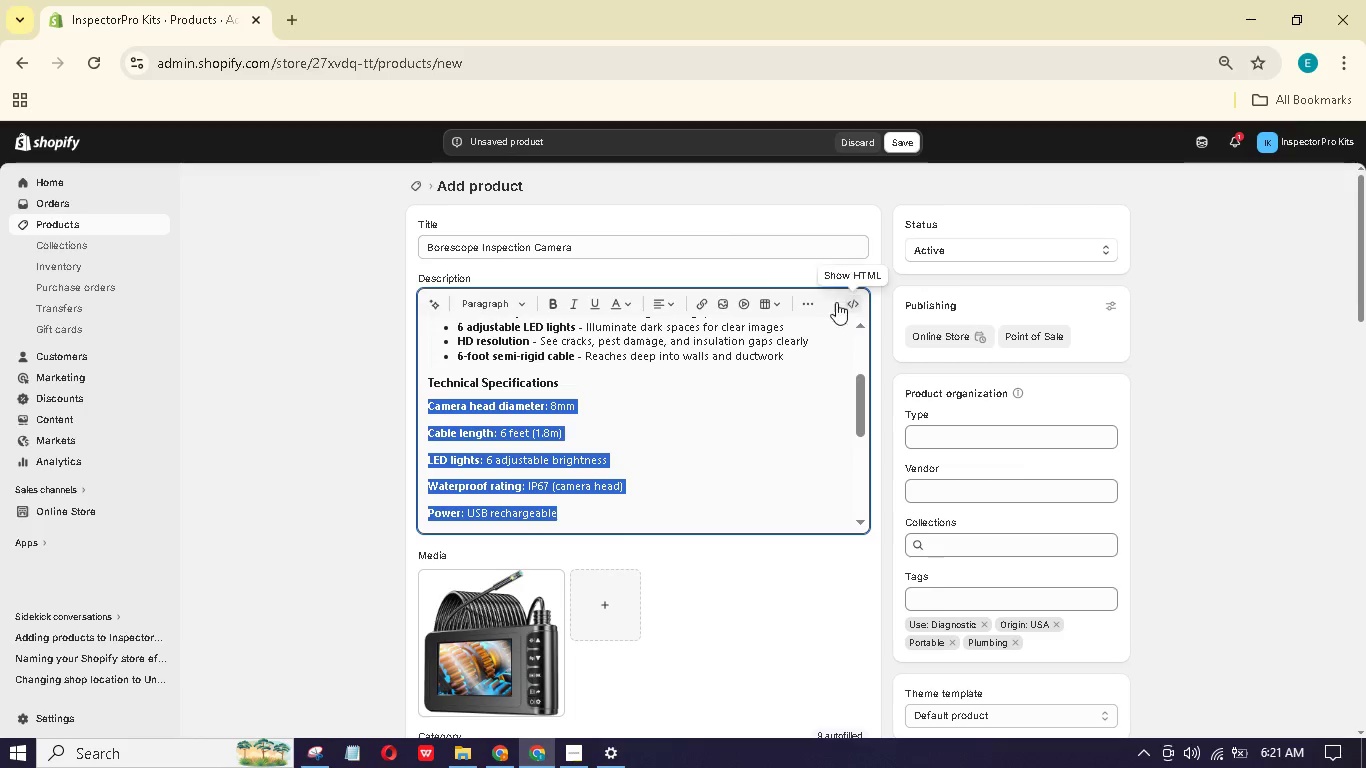 
left_click([811, 302])
 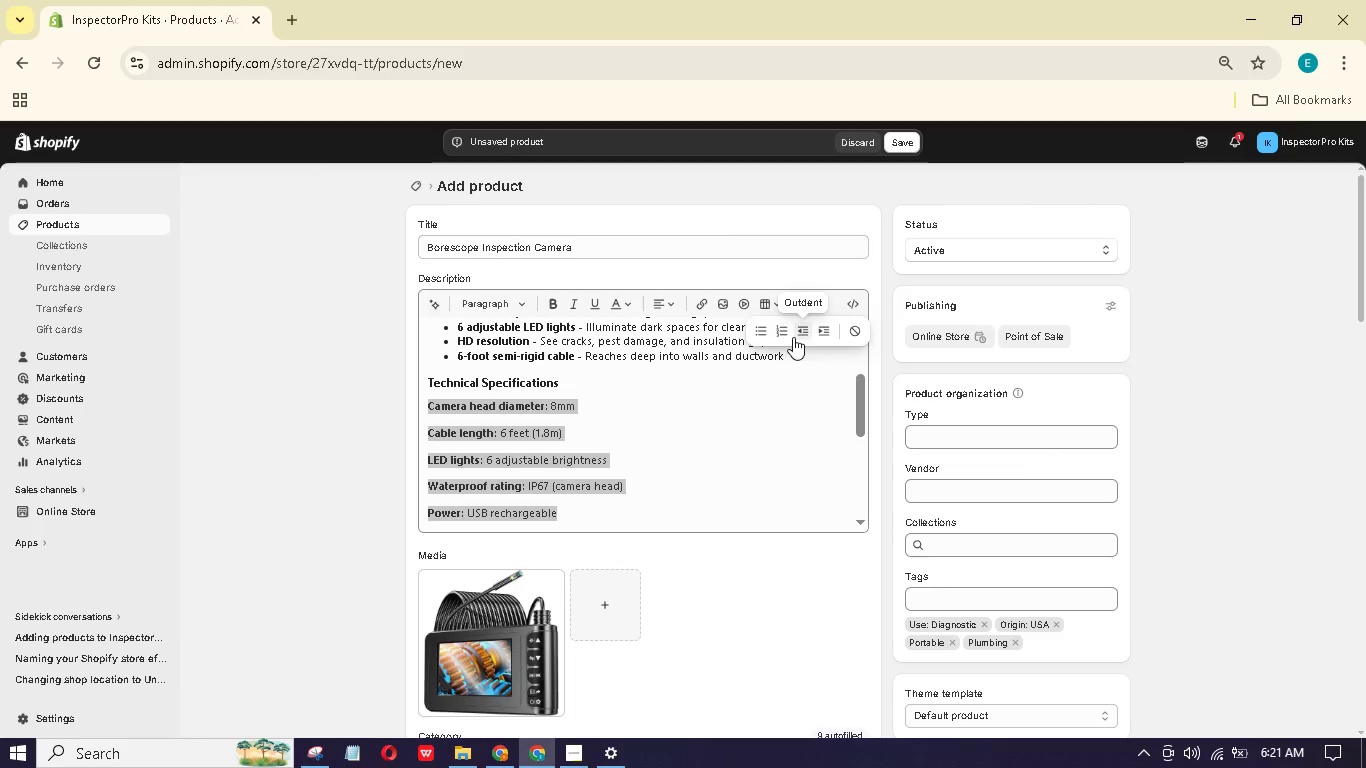 
left_click([763, 332])
 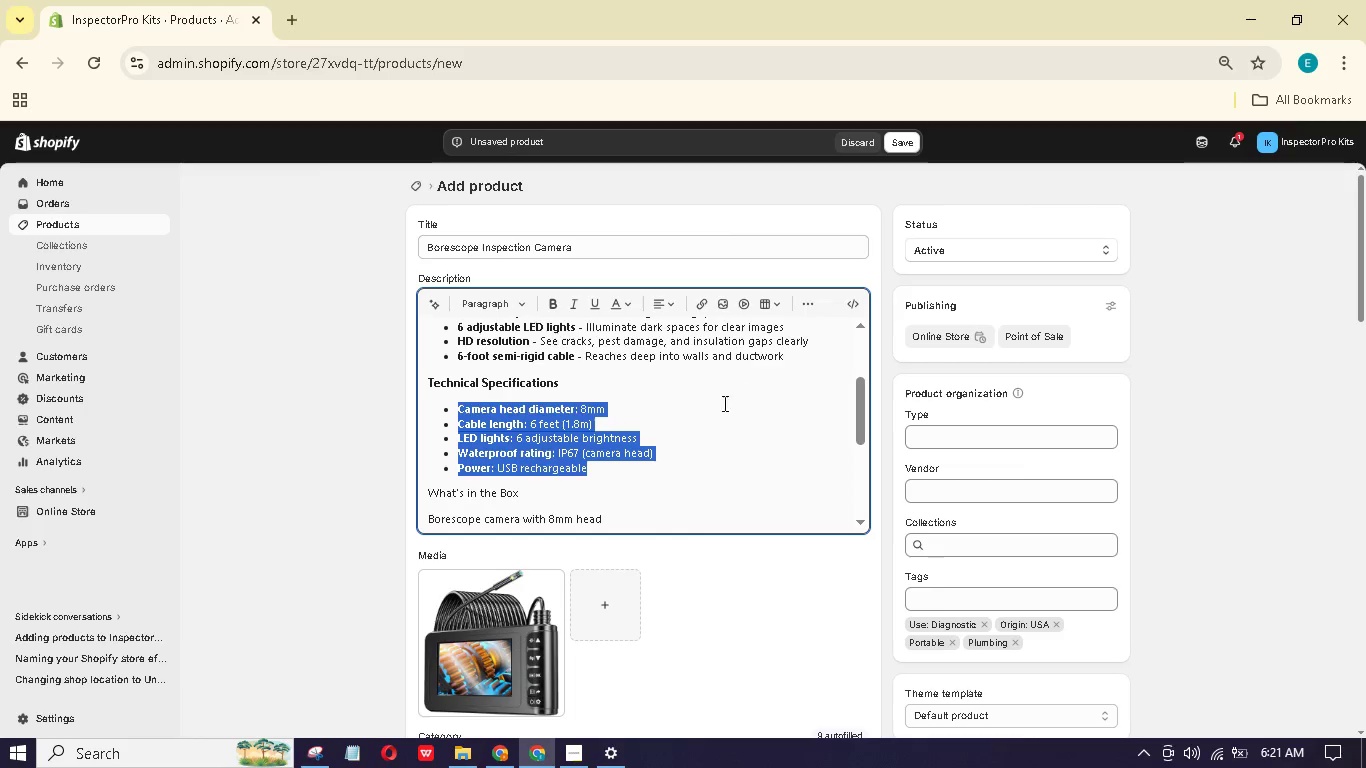 
scroll: coordinate [717, 408], scroll_direction: down, amount: 1.0
 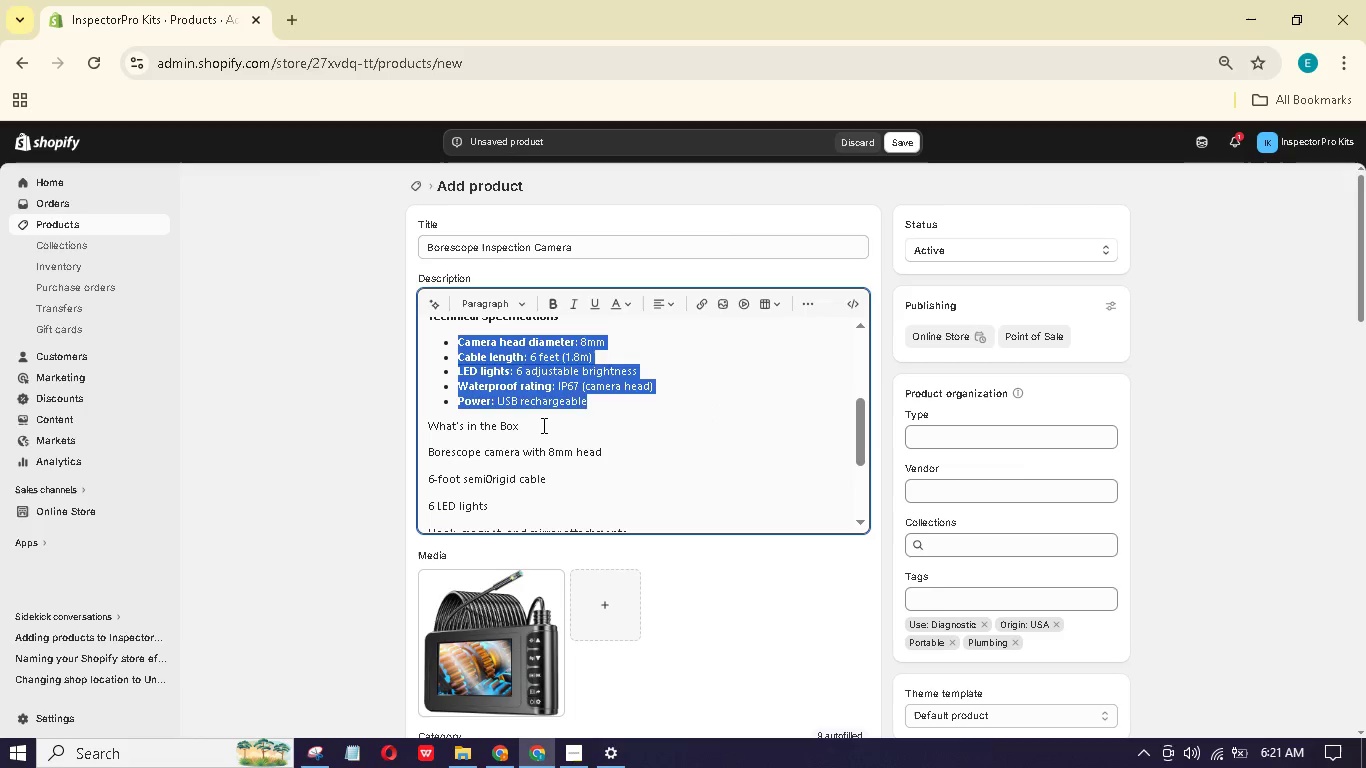 
left_click_drag(start_coordinate=[542, 425], to_coordinate=[408, 414])
 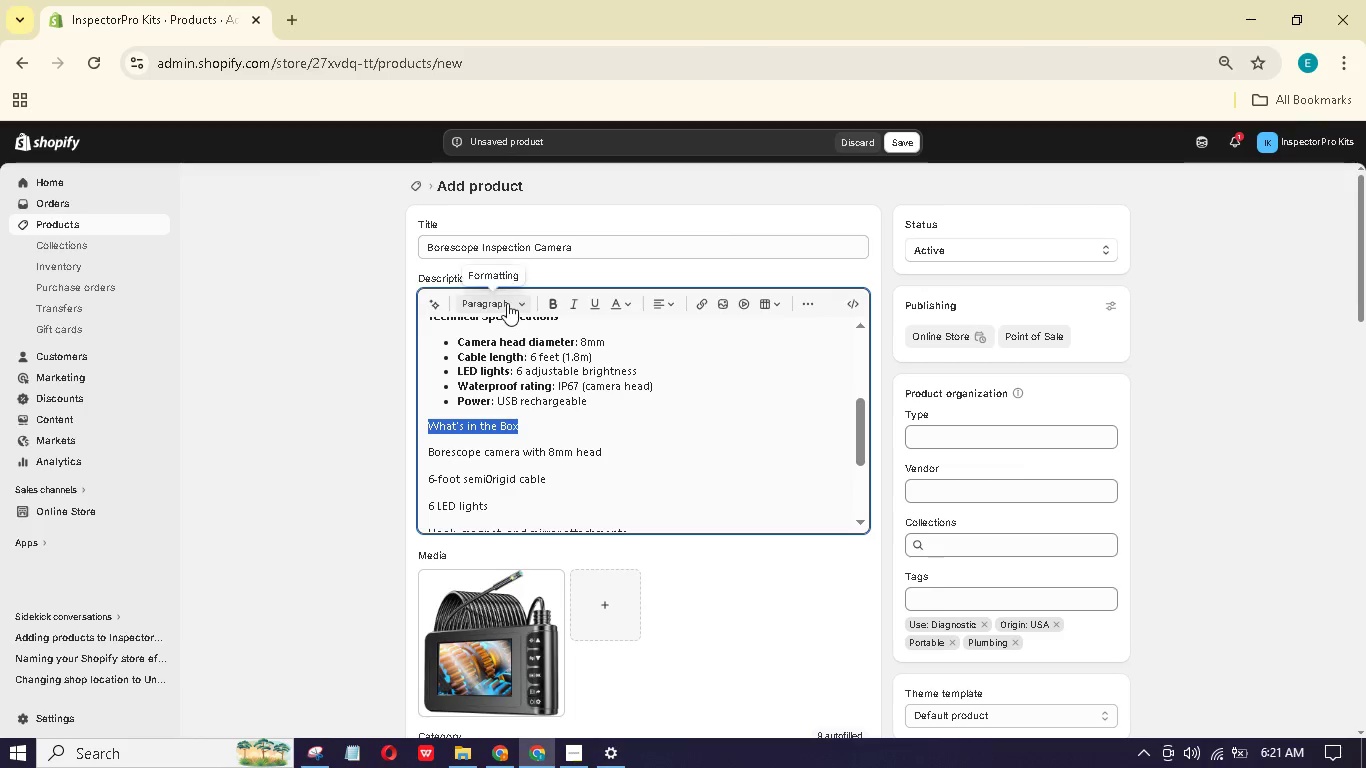 
left_click([511, 302])
 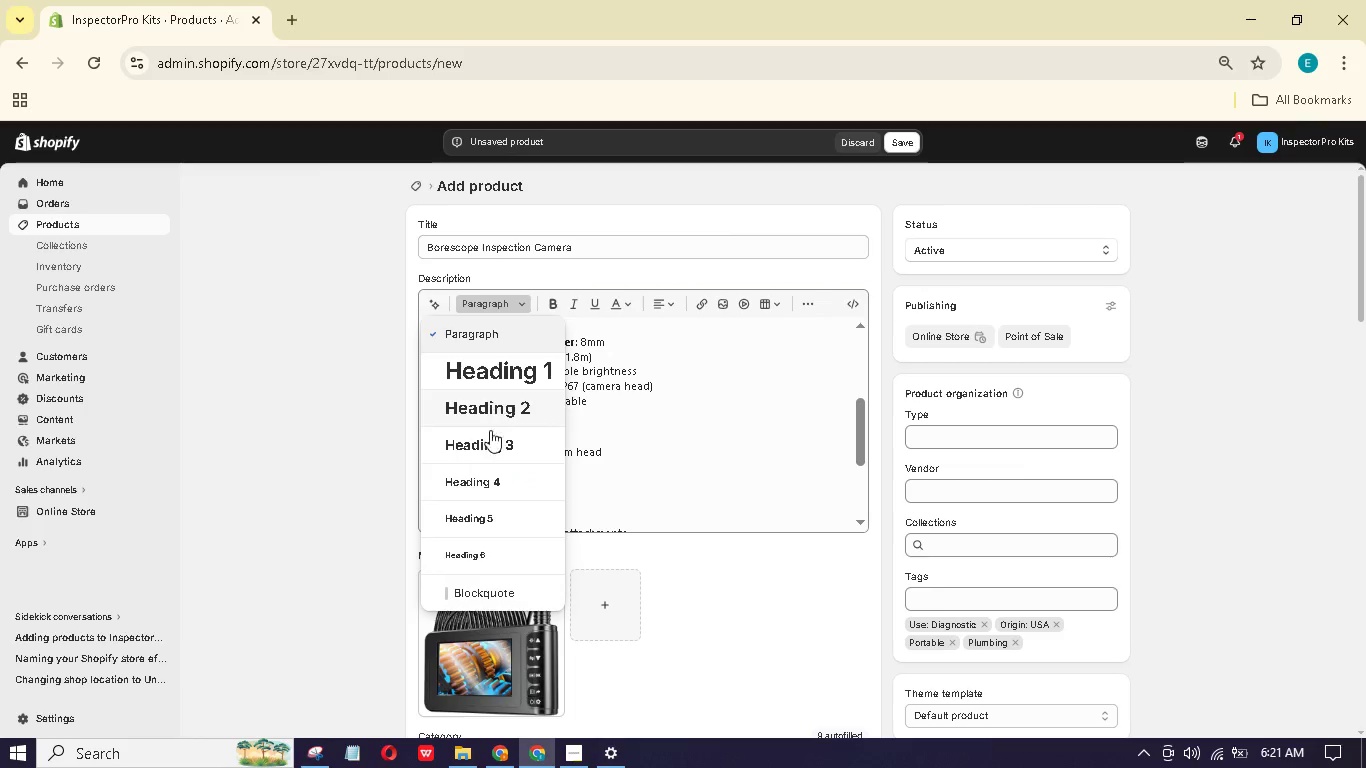 
left_click([486, 438])
 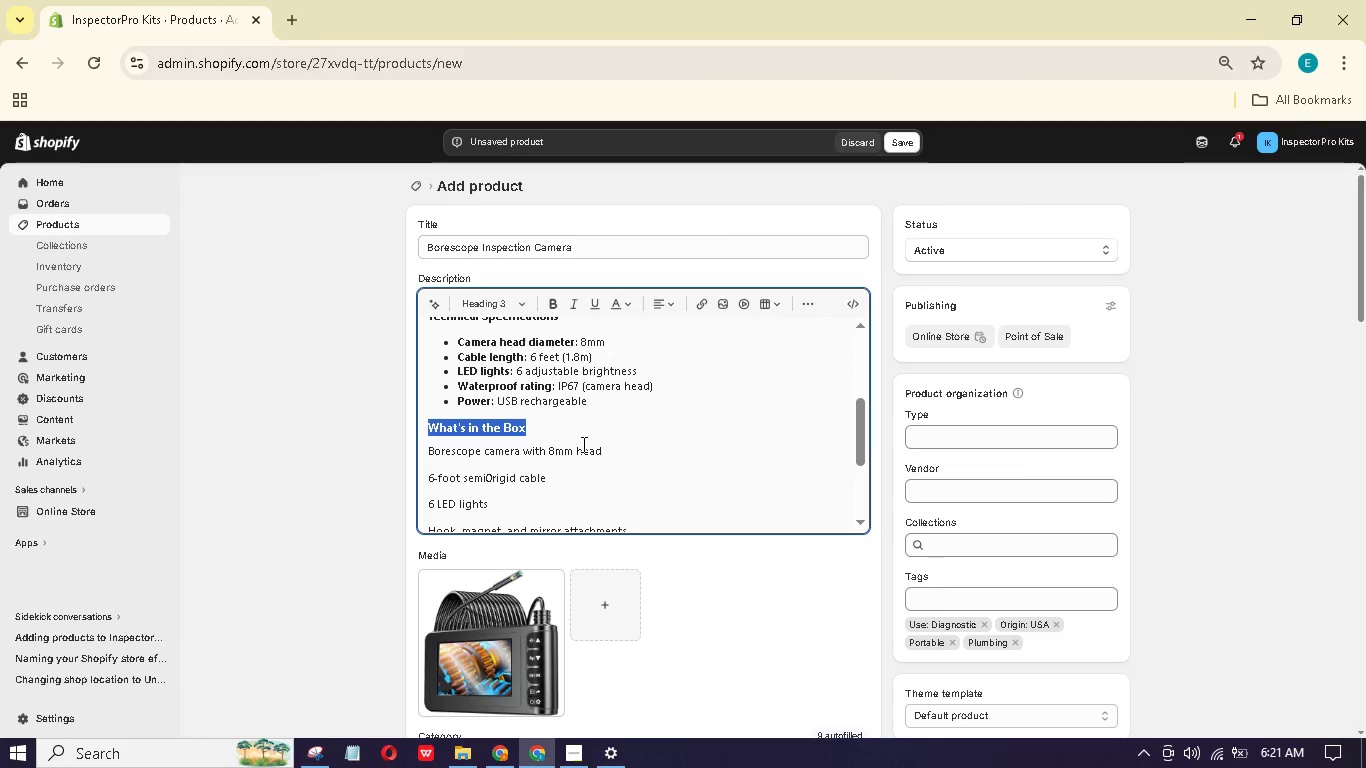 
scroll: coordinate [582, 444], scroll_direction: down, amount: 2.0
 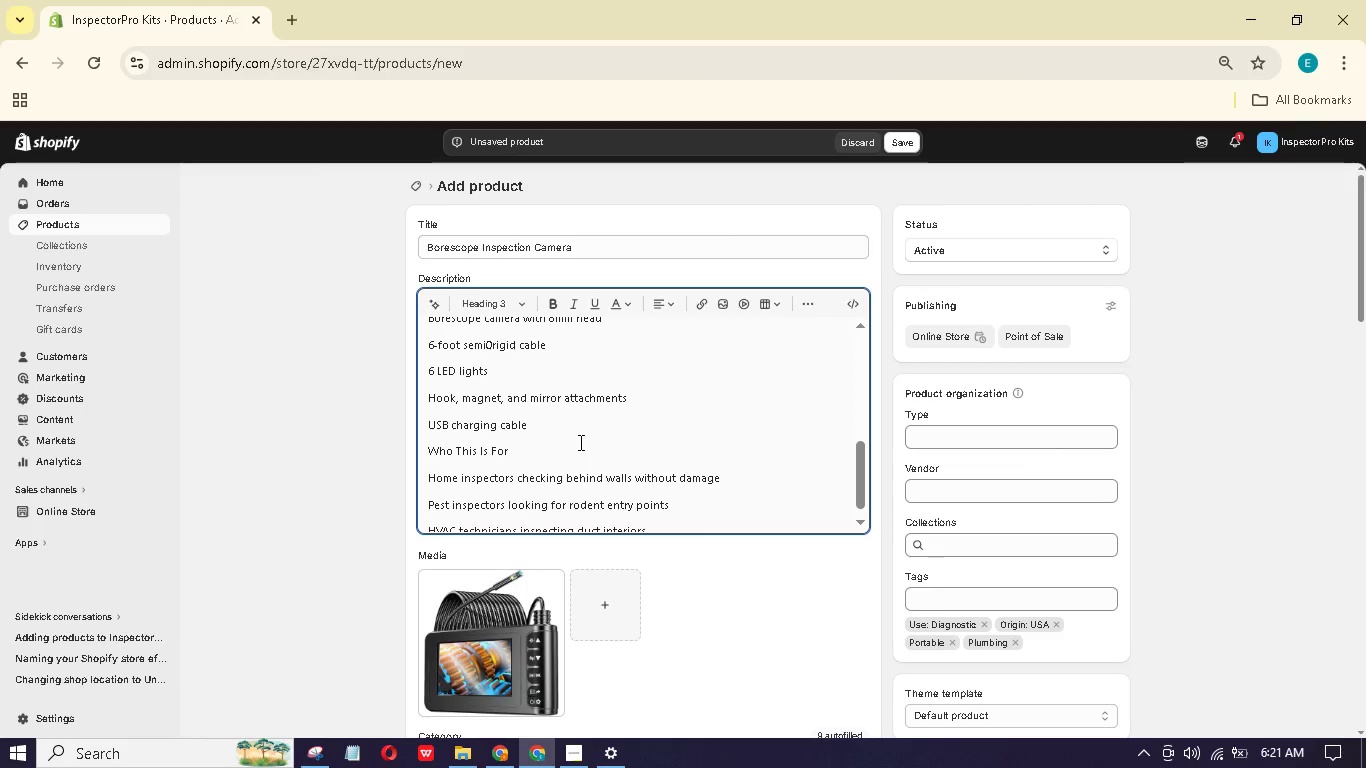 
scroll: coordinate [579, 442], scroll_direction: up, amount: 1.0
 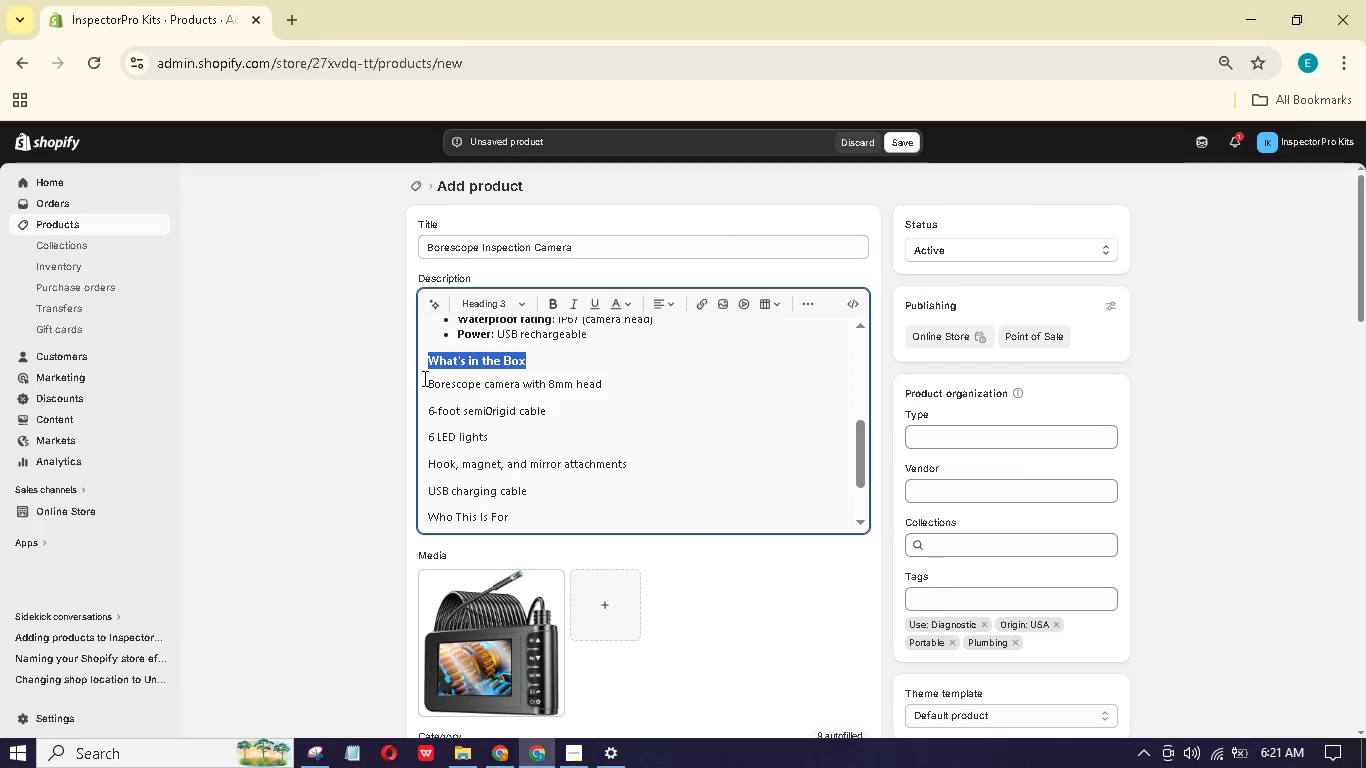 
left_click_drag(start_coordinate=[423, 378], to_coordinate=[499, 433])
 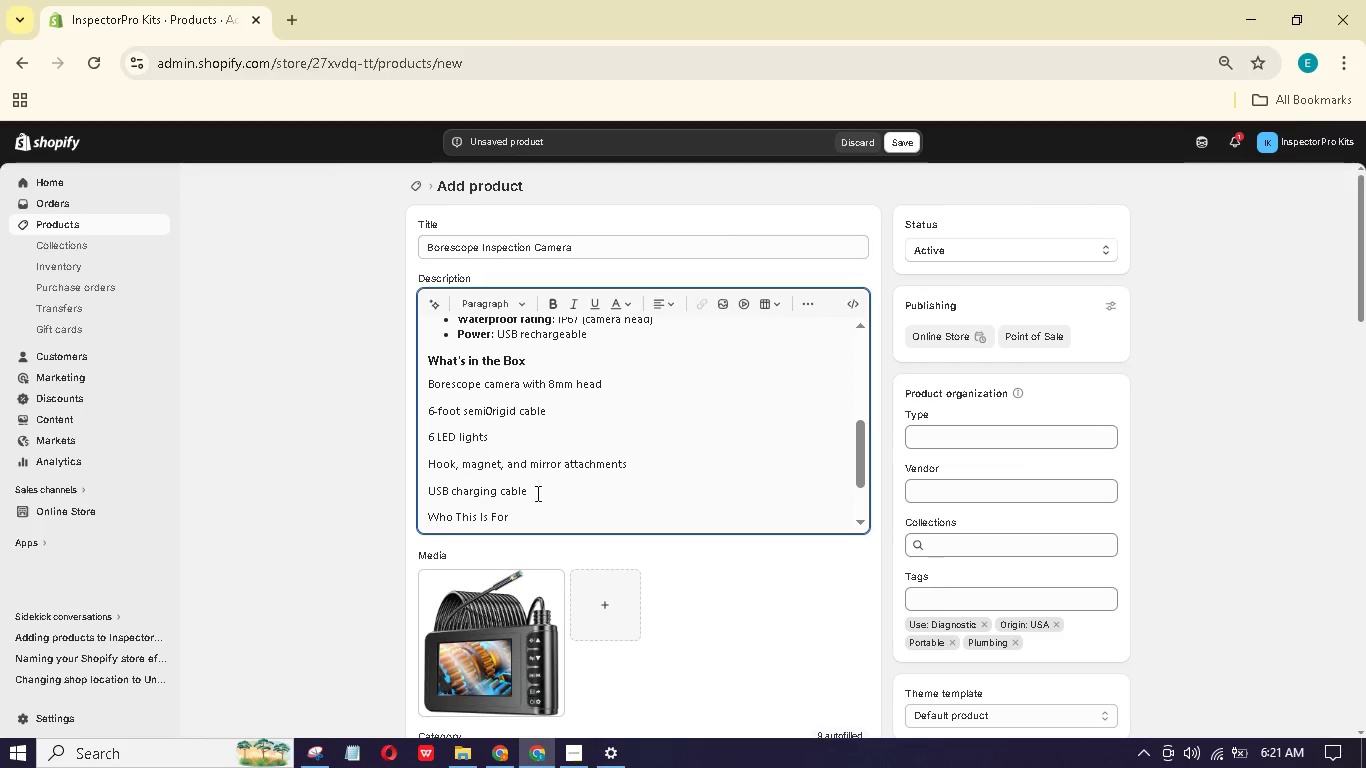 
left_click_drag(start_coordinate=[536, 493], to_coordinate=[423, 390])
 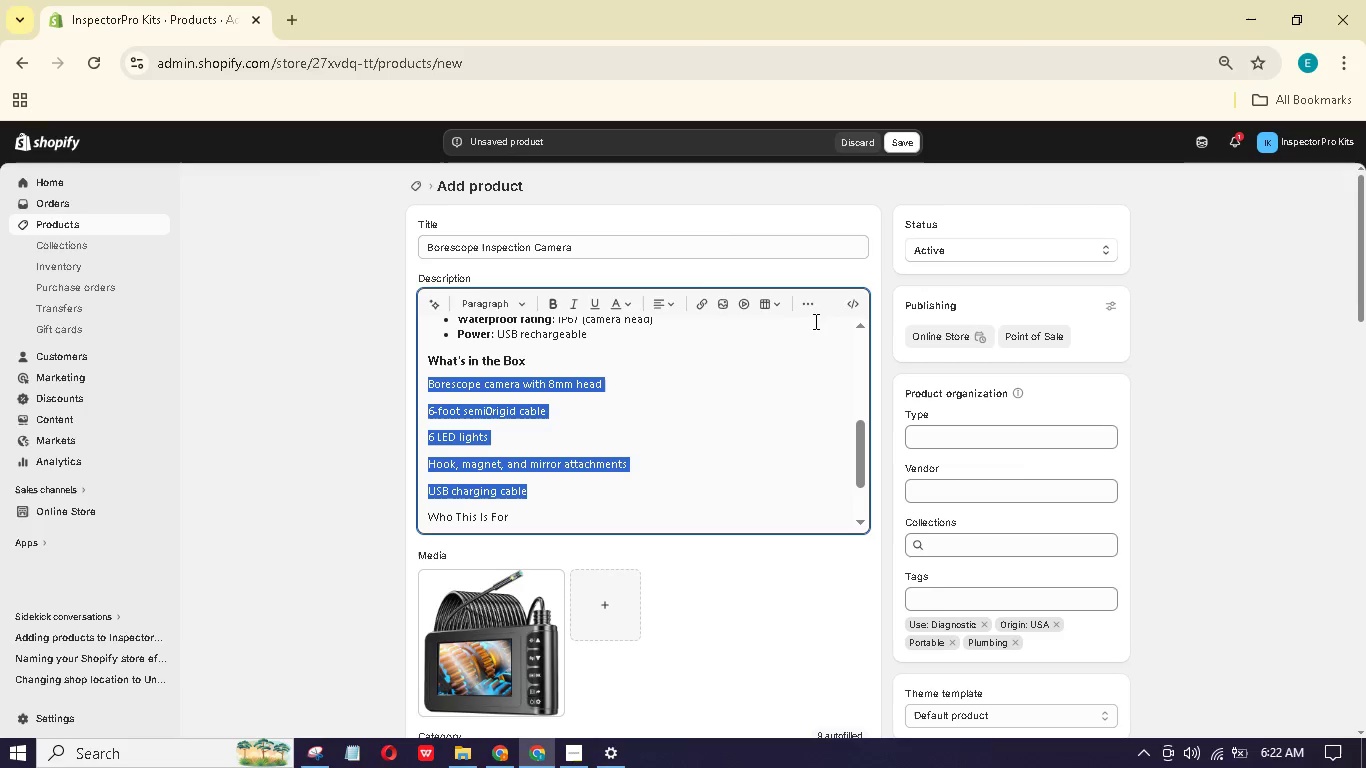 
left_click([807, 301])
 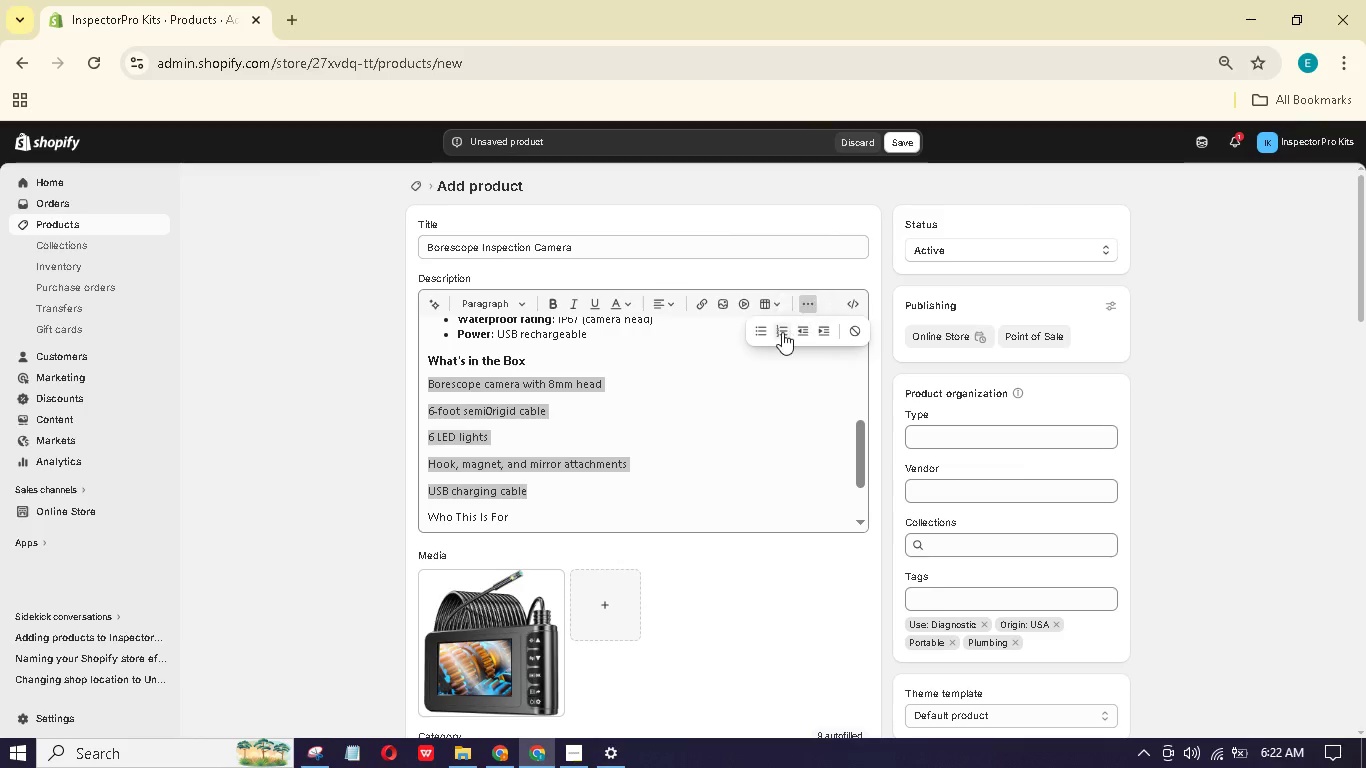 
left_click([781, 332])
 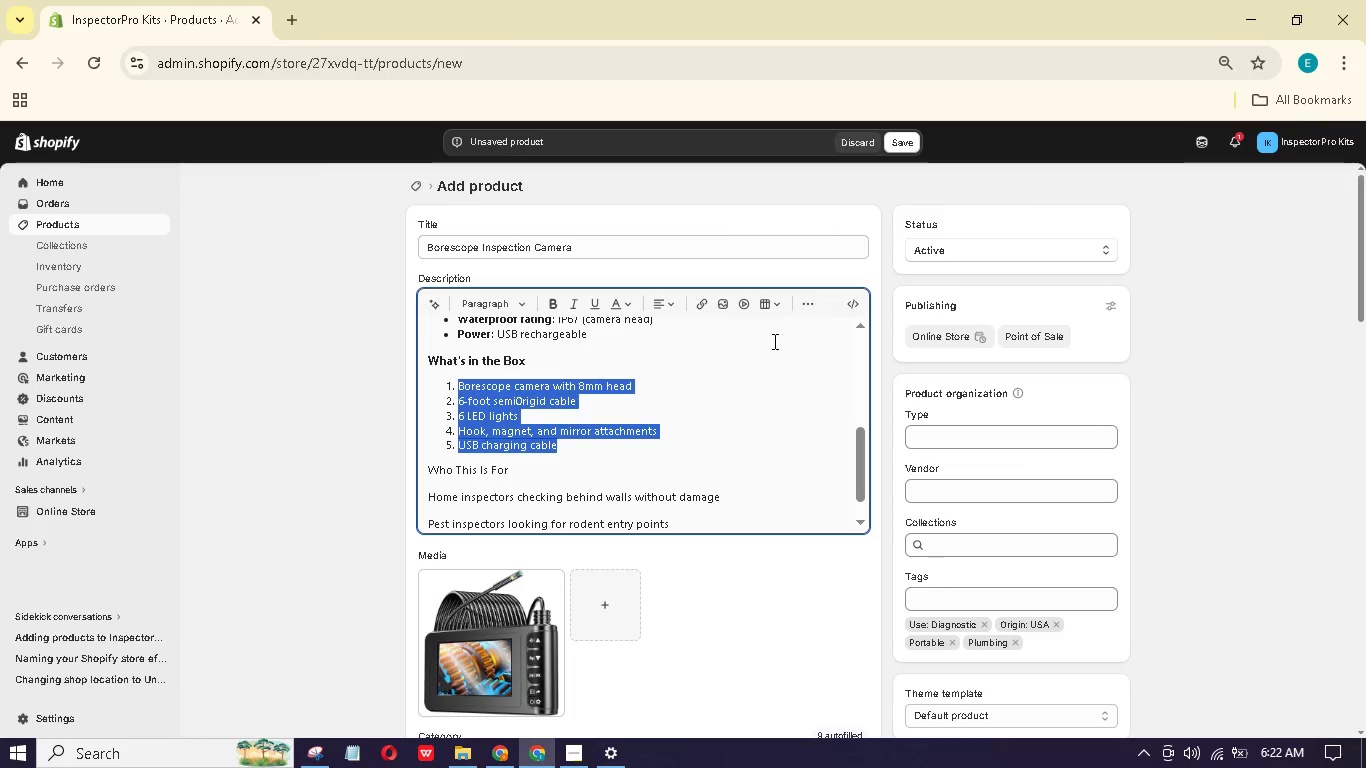 
scroll: coordinate [760, 351], scroll_direction: down, amount: 1.0
 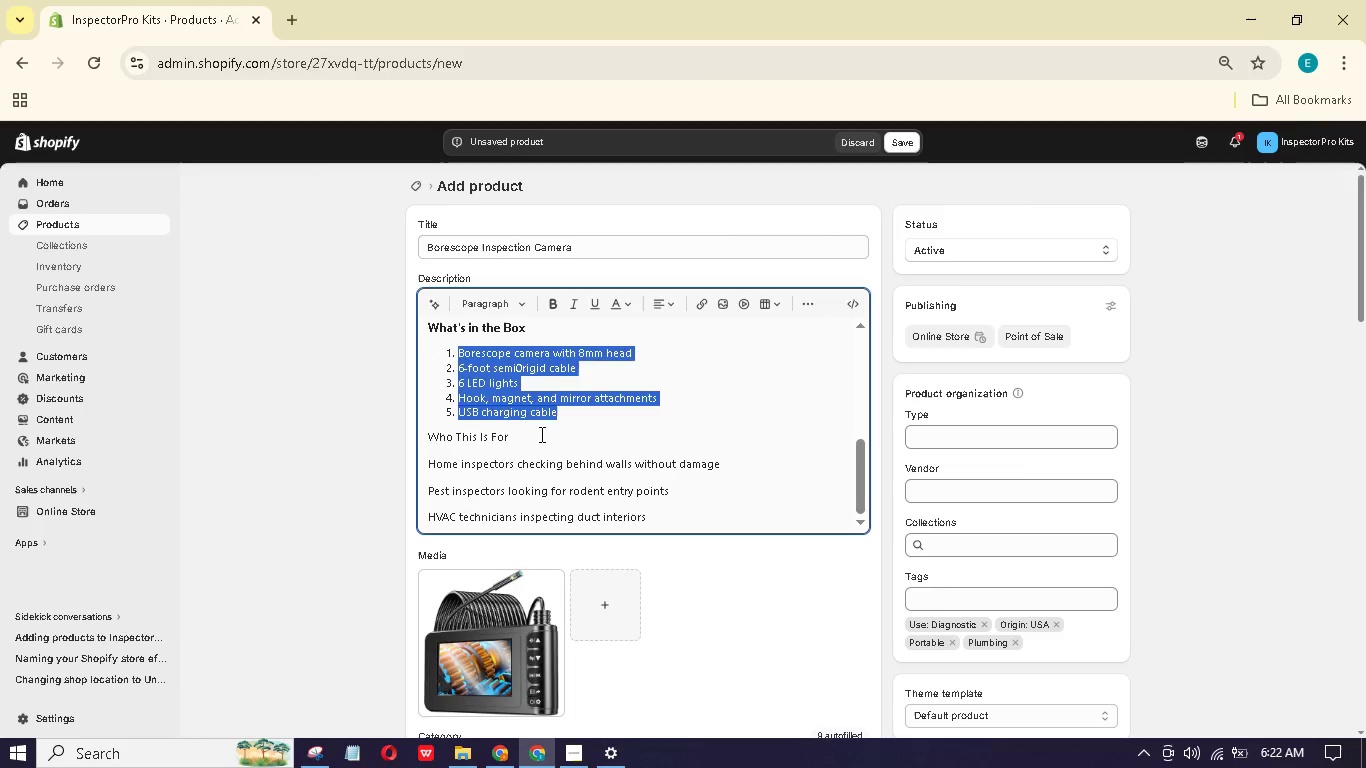 
left_click_drag(start_coordinate=[539, 436], to_coordinate=[417, 422])
 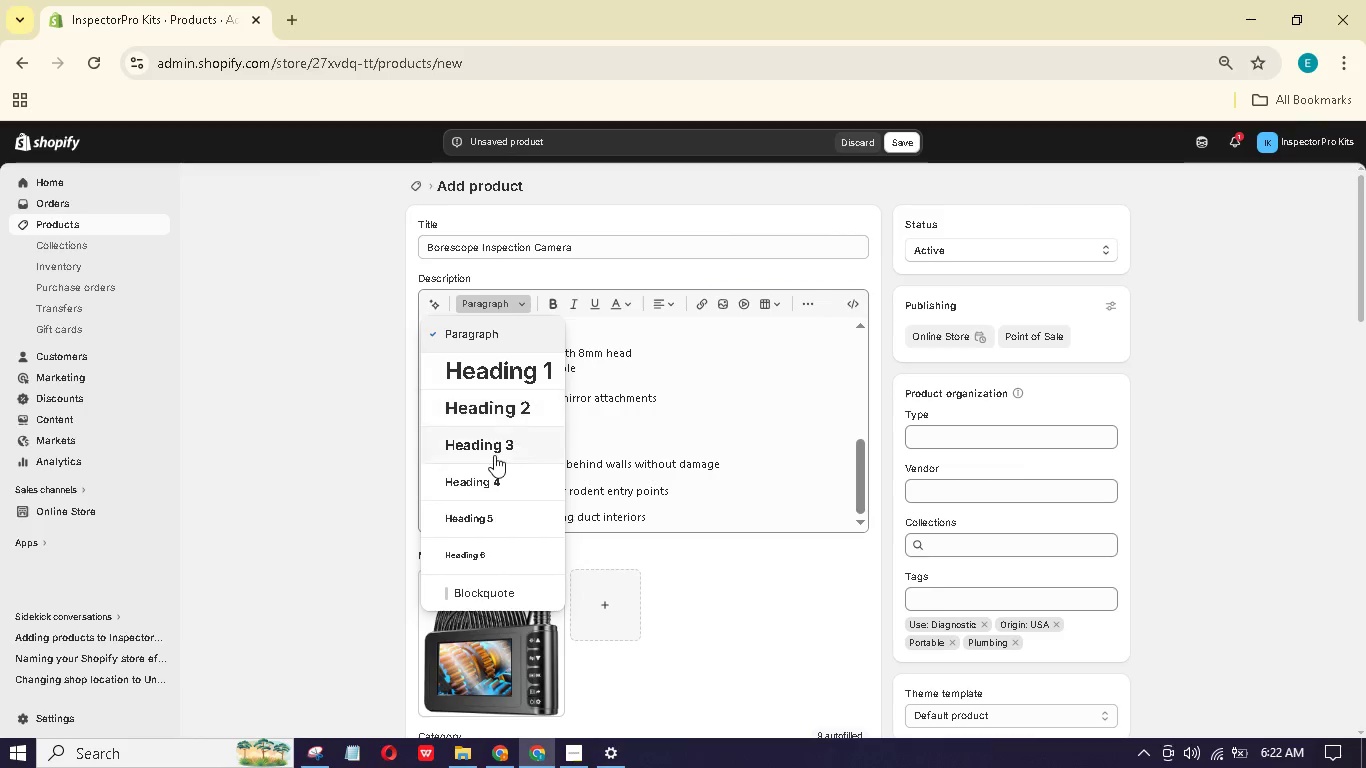 
left_click([491, 447])
 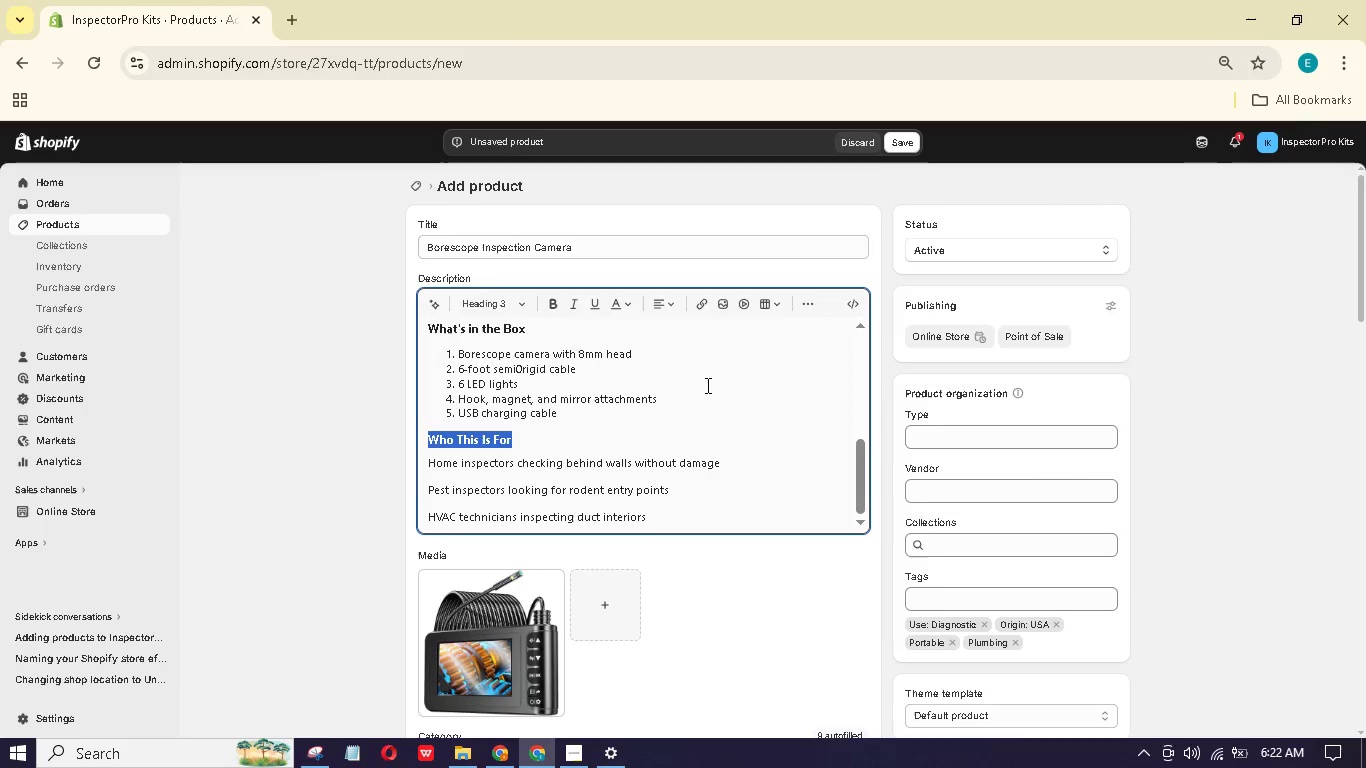 
scroll: coordinate [706, 385], scroll_direction: down, amount: 1.0
 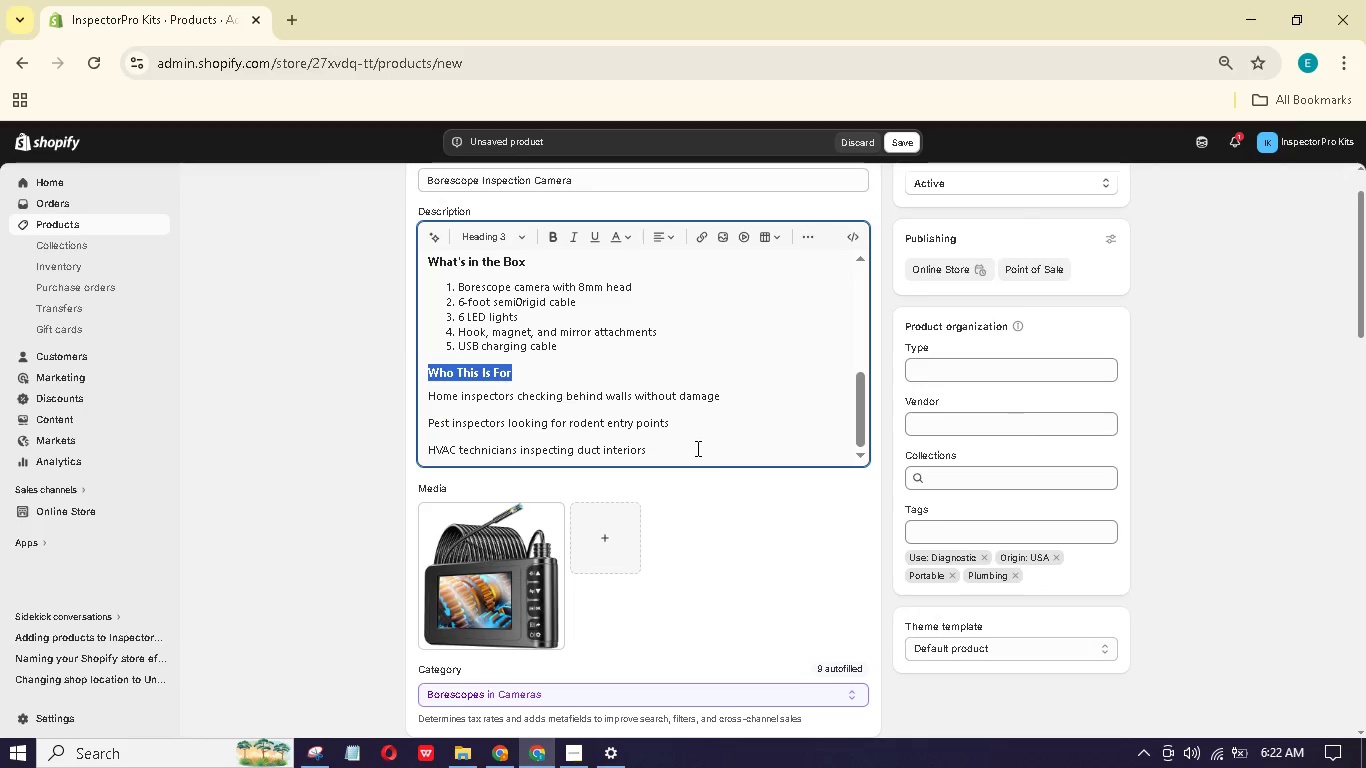 
left_click_drag(start_coordinate=[695, 451], to_coordinate=[424, 388])
 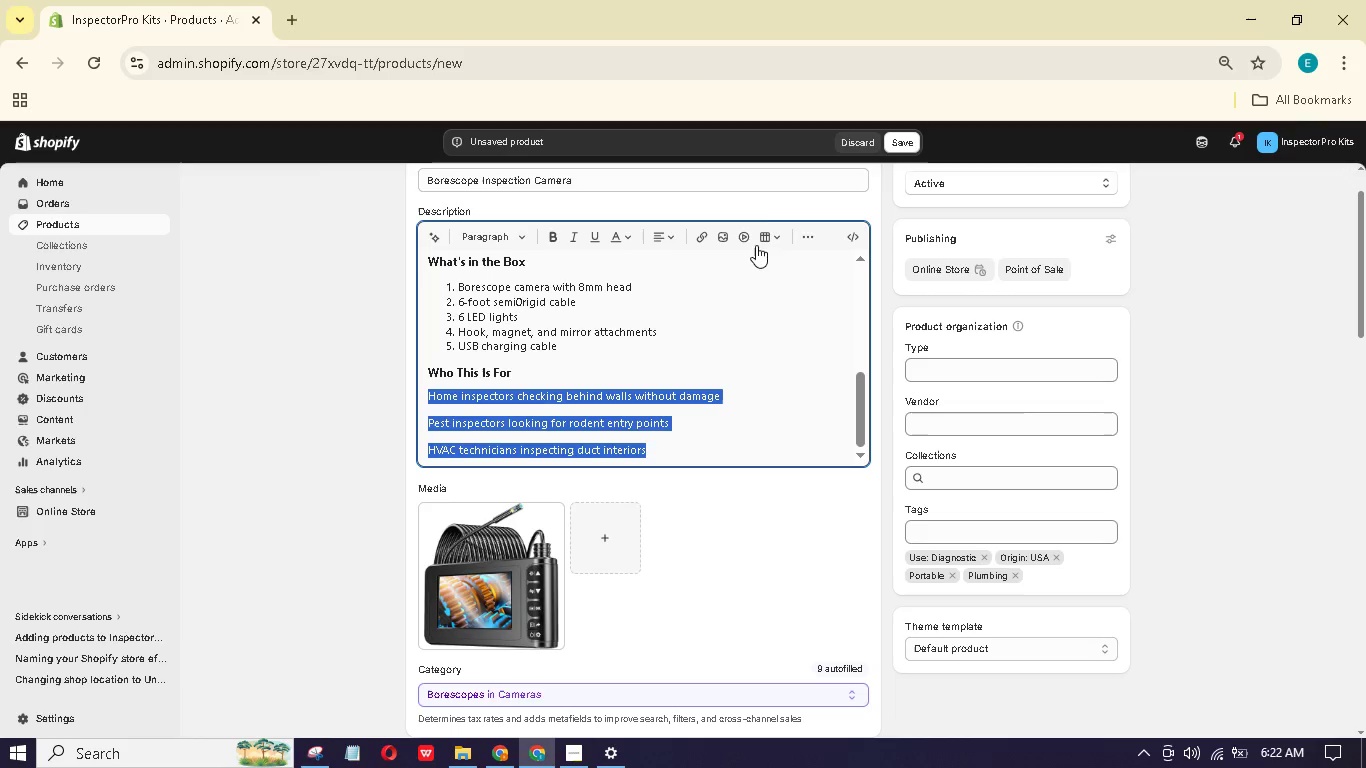 
left_click([811, 232])
 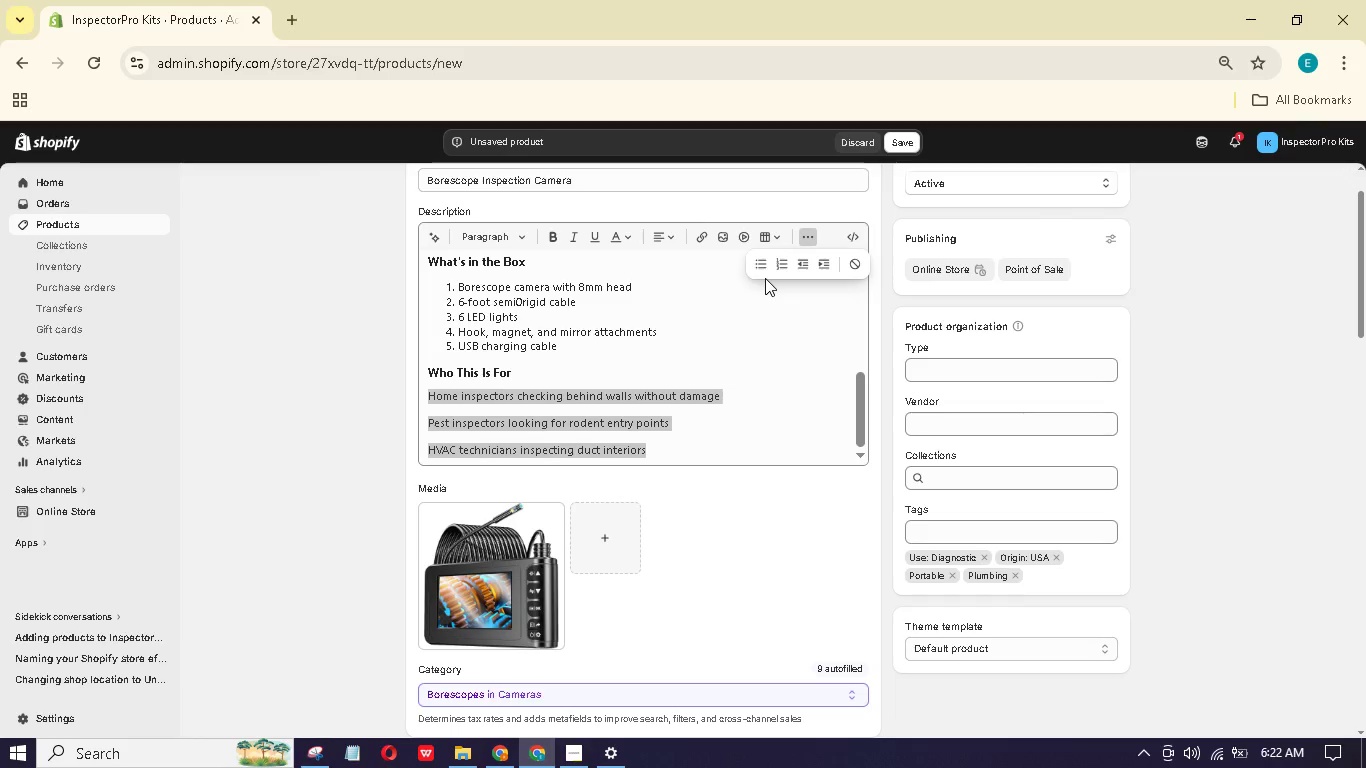 
left_click([762, 264])
 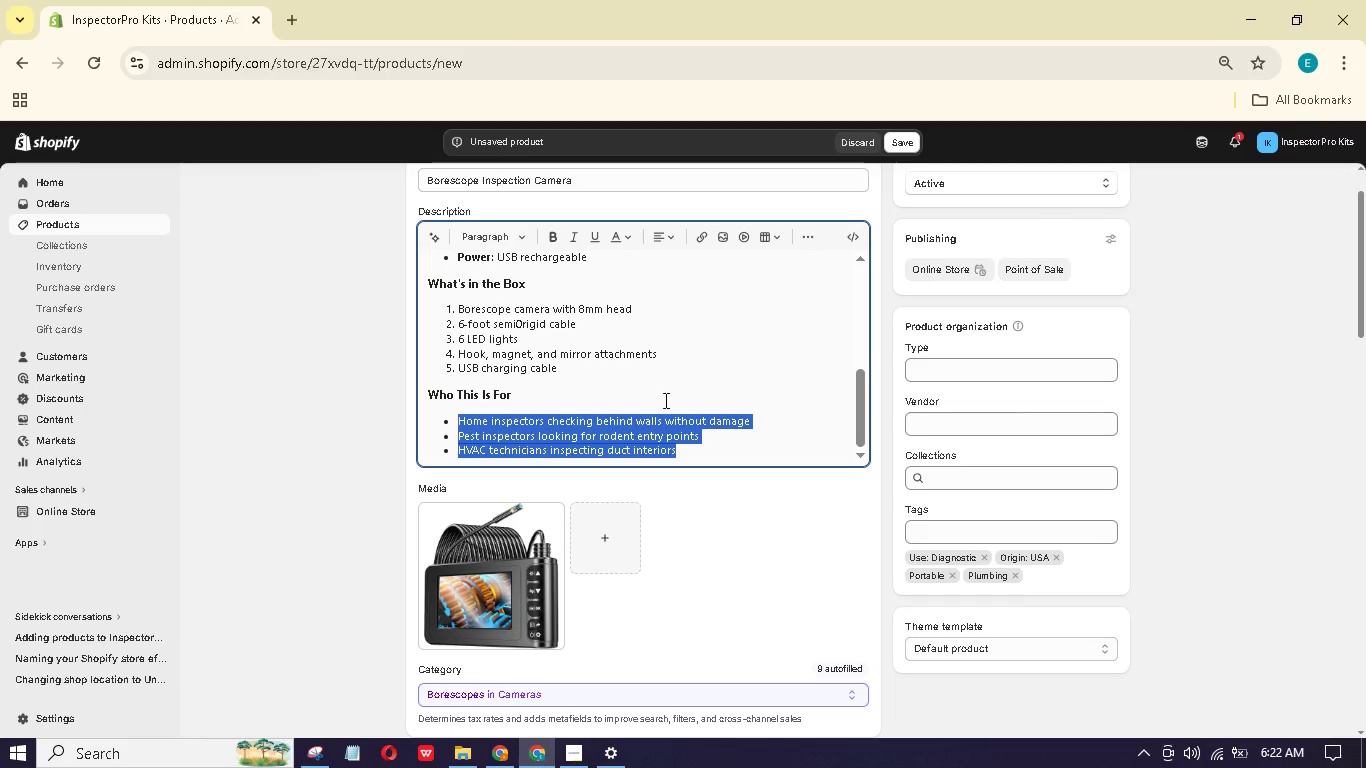 
scroll: coordinate [684, 370], scroll_direction: down, amount: 19.0
 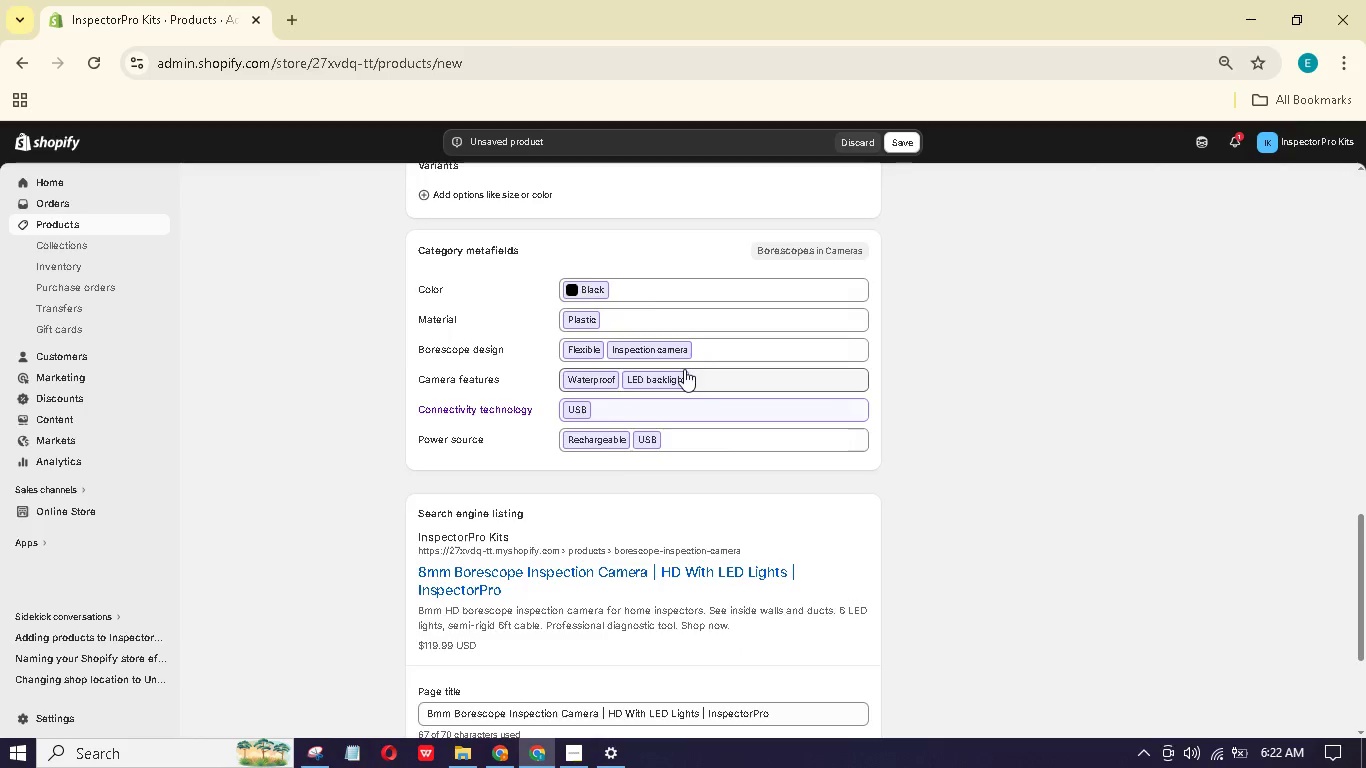 